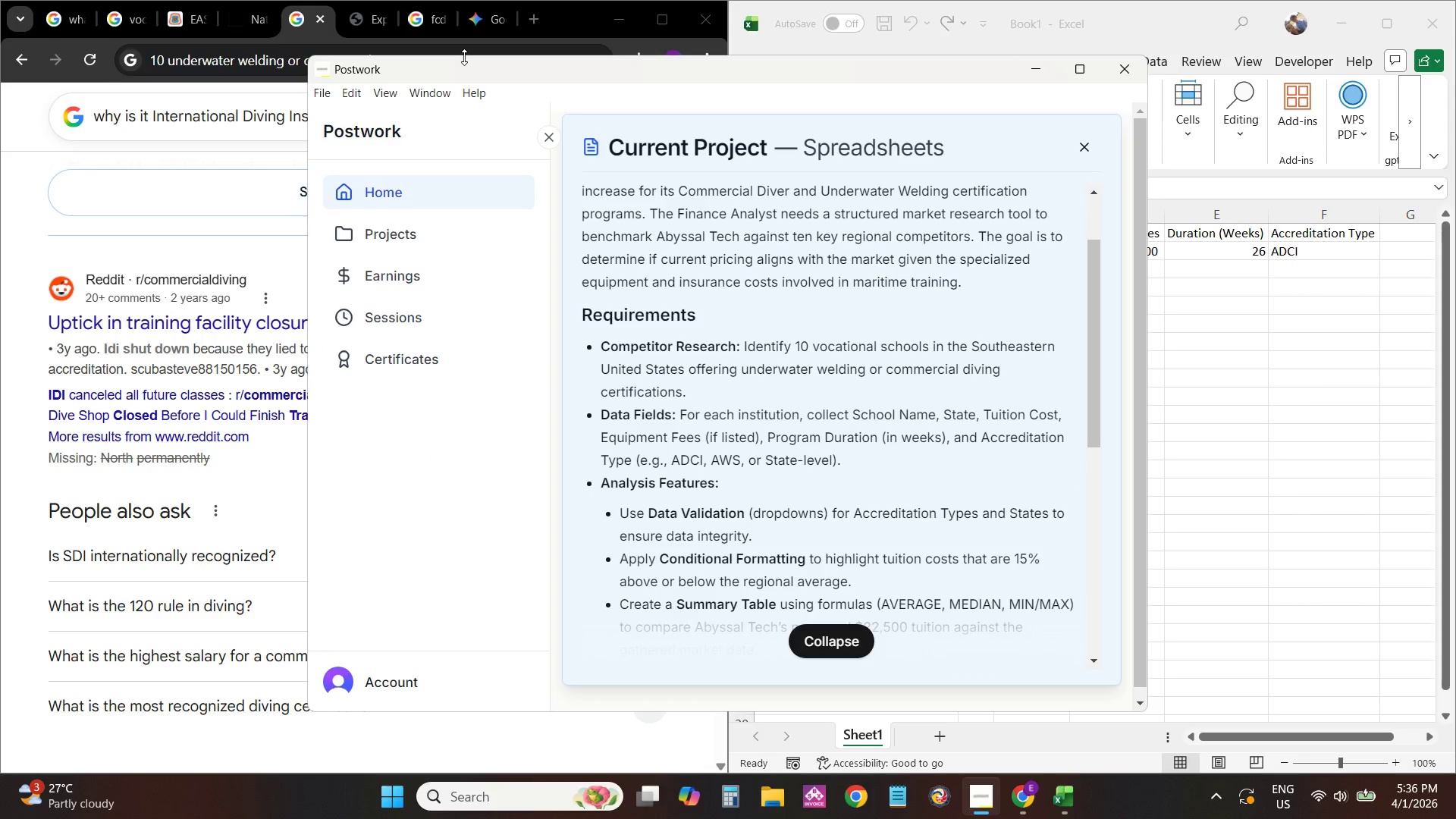 
hold_key(key=AltLeft, duration=1.06)